 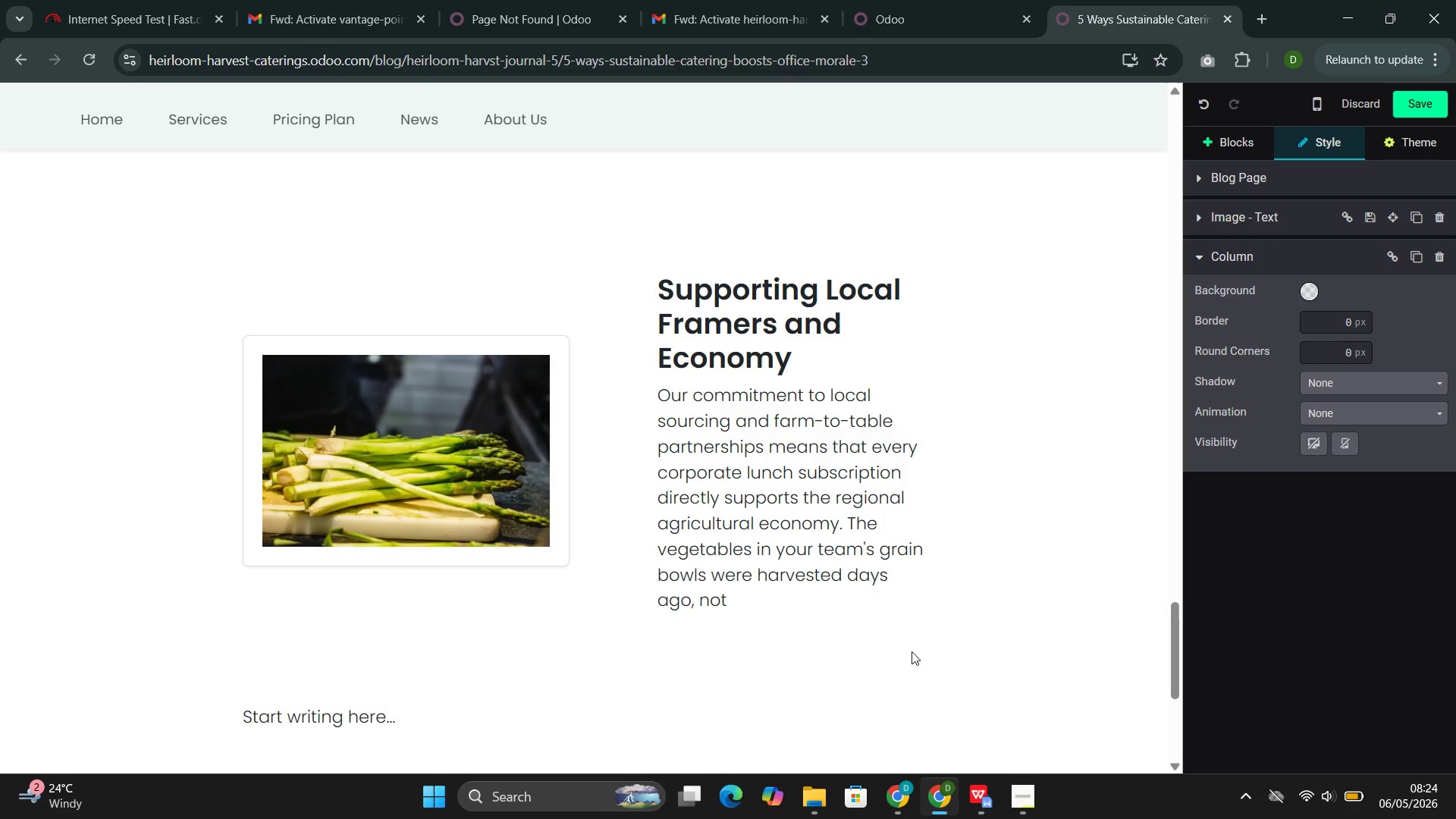 
hold_key(key=ShiftLeft, duration=0.31)
 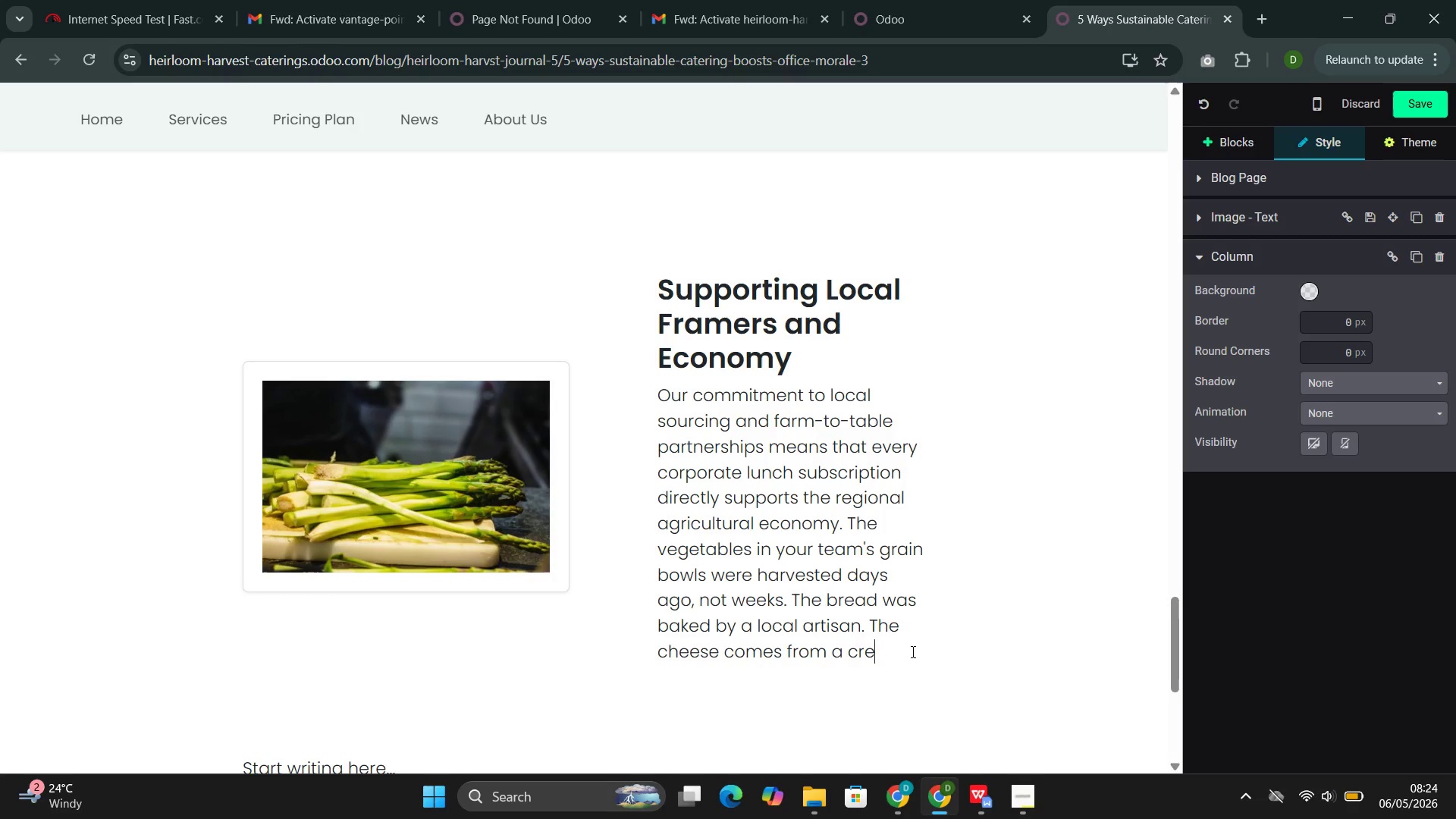 
wait(39.3)
 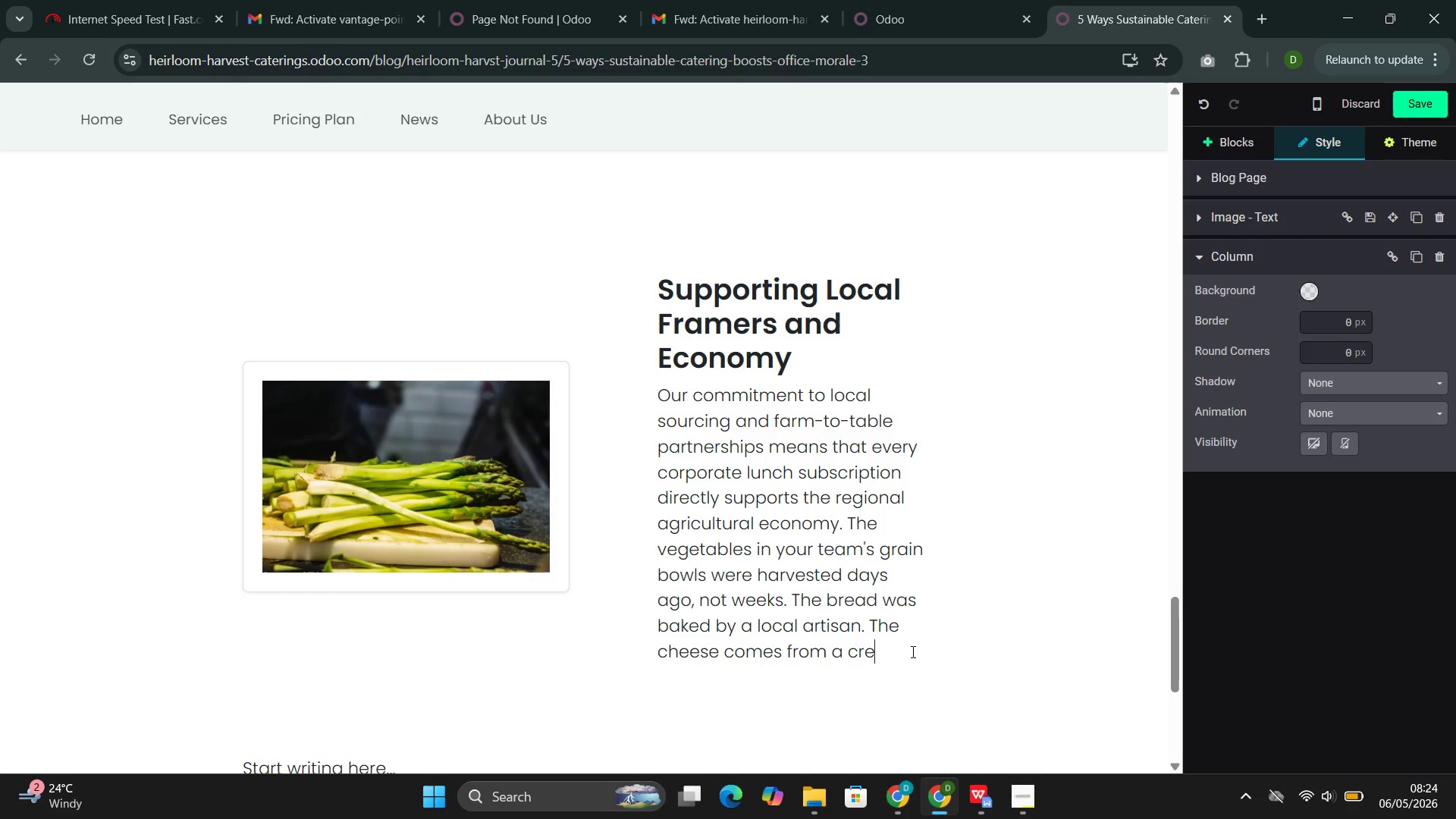 
type(mre)
key(Backspace)
key(Backspace)
type(ery an hour away.)
 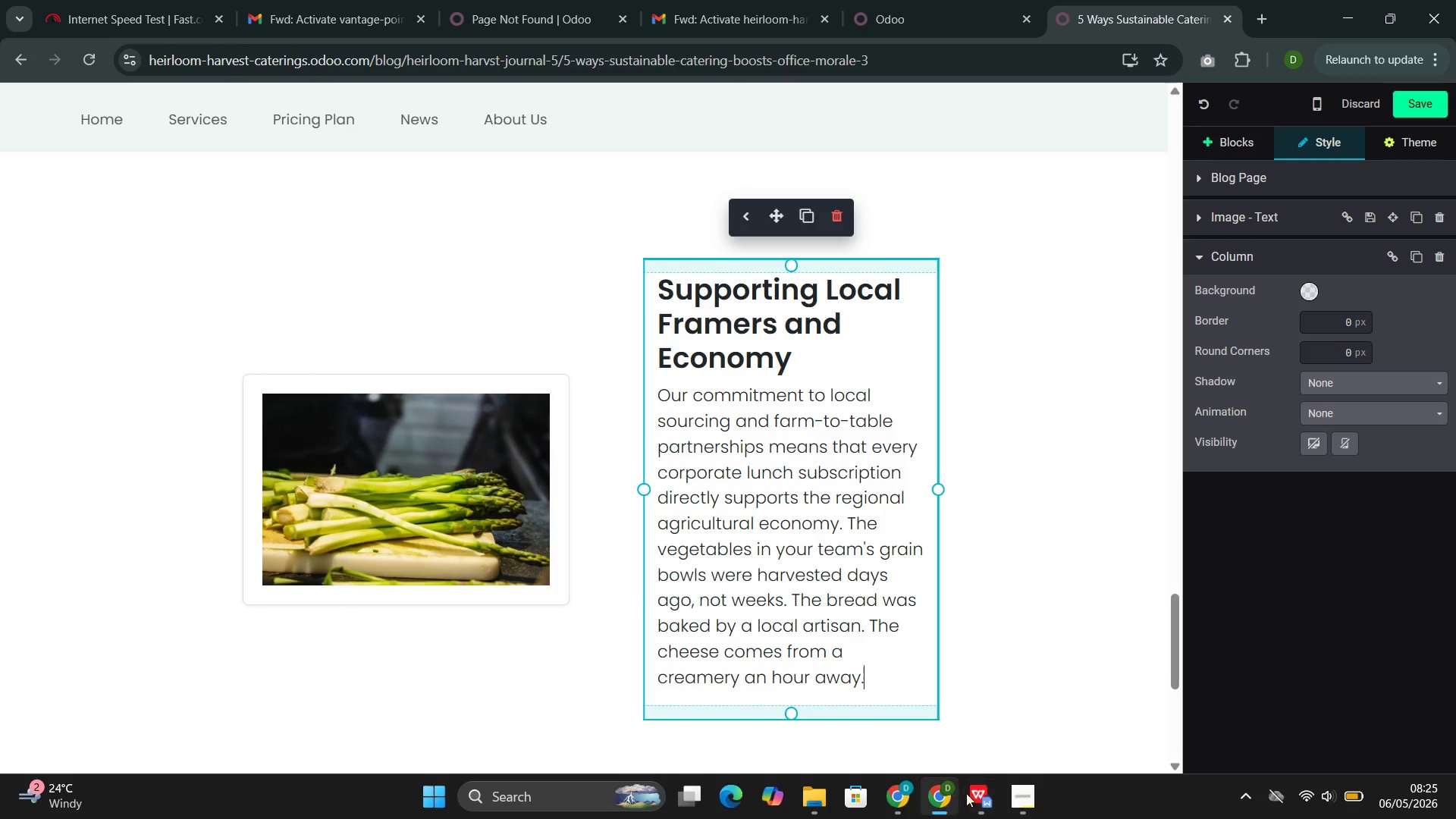 
left_click([976, 726])